 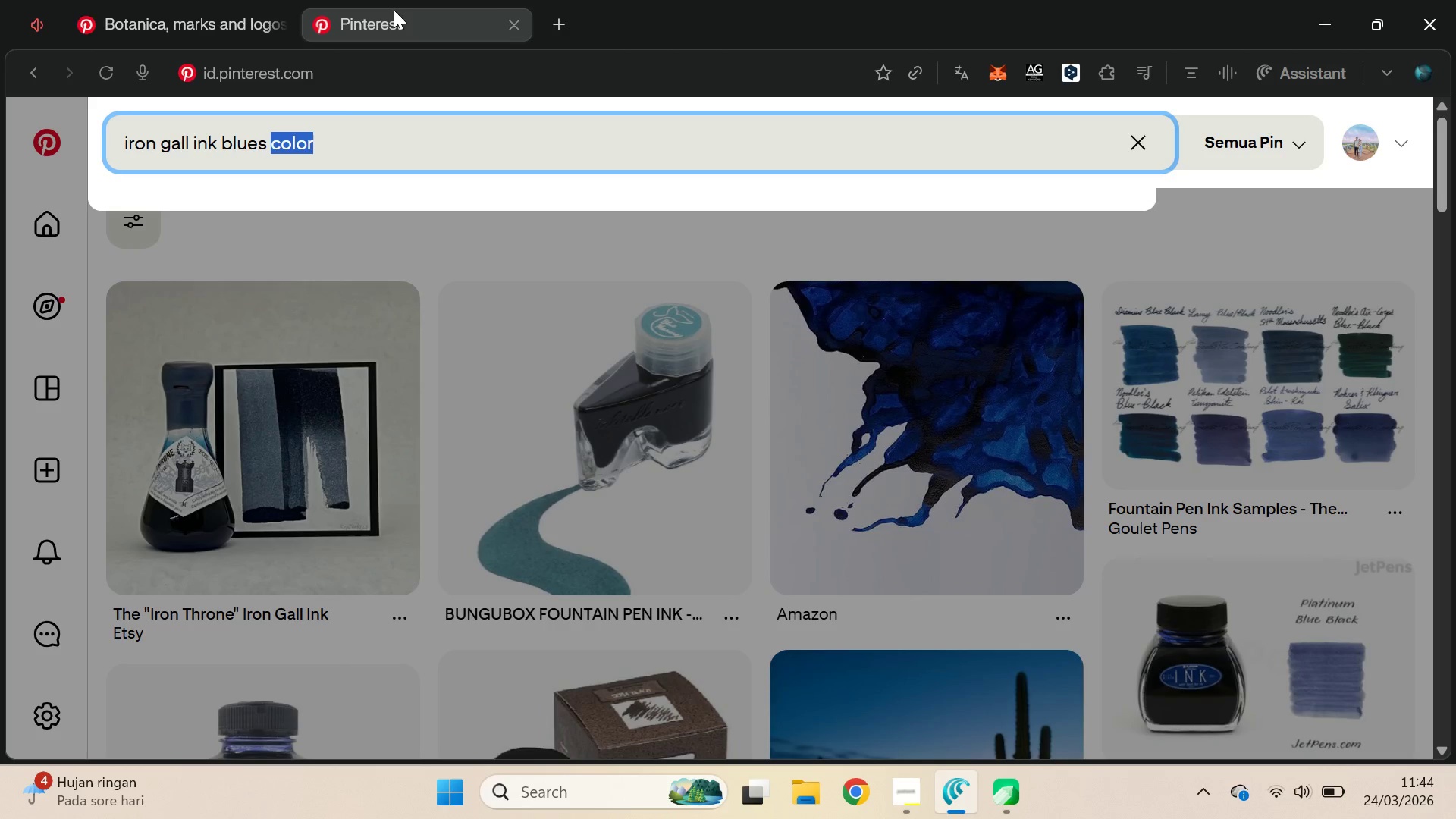 
left_click_drag(start_coordinate=[39, 58], to_coordinate=[42, 63])
 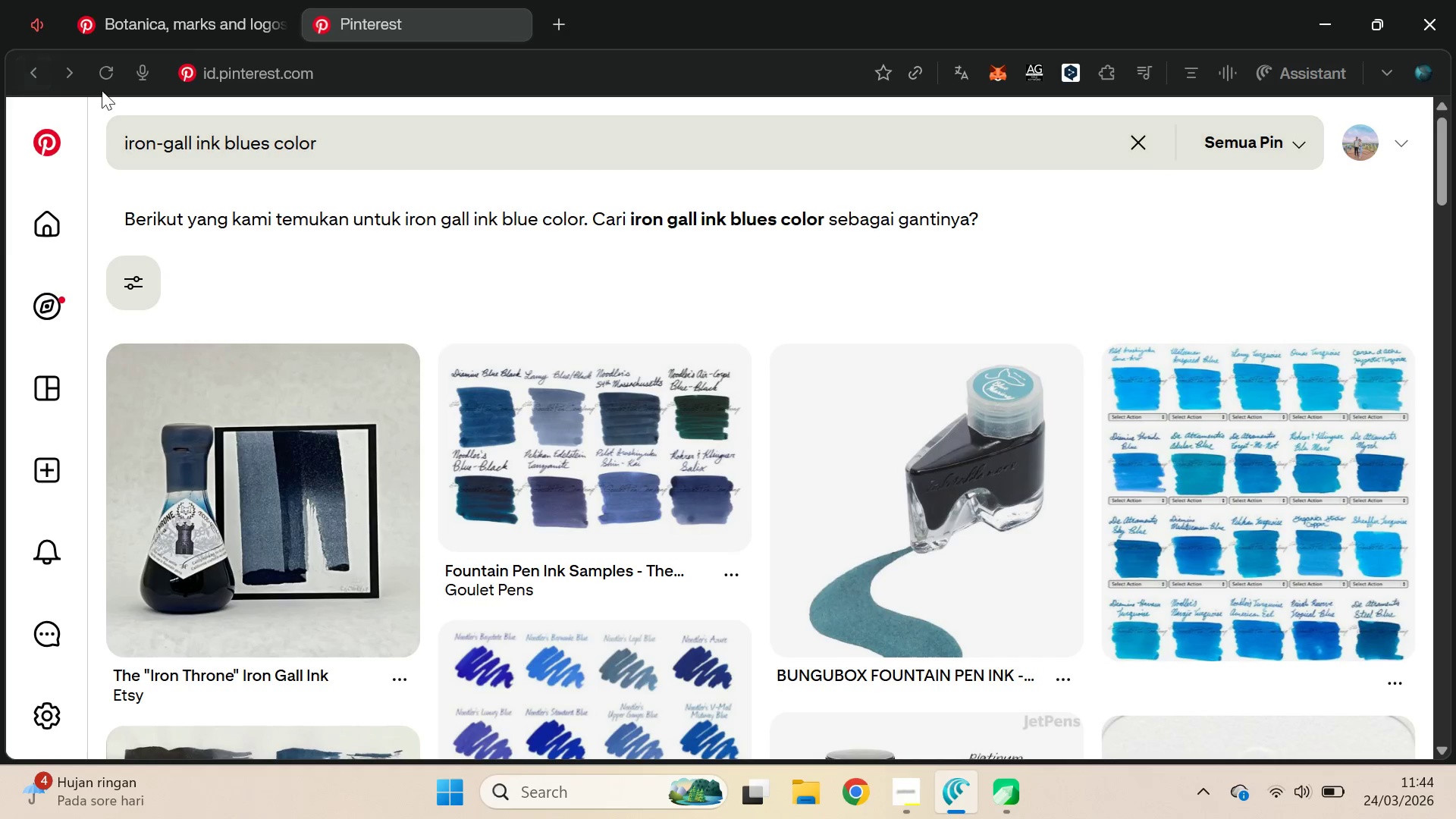 
left_click([43, 82])
 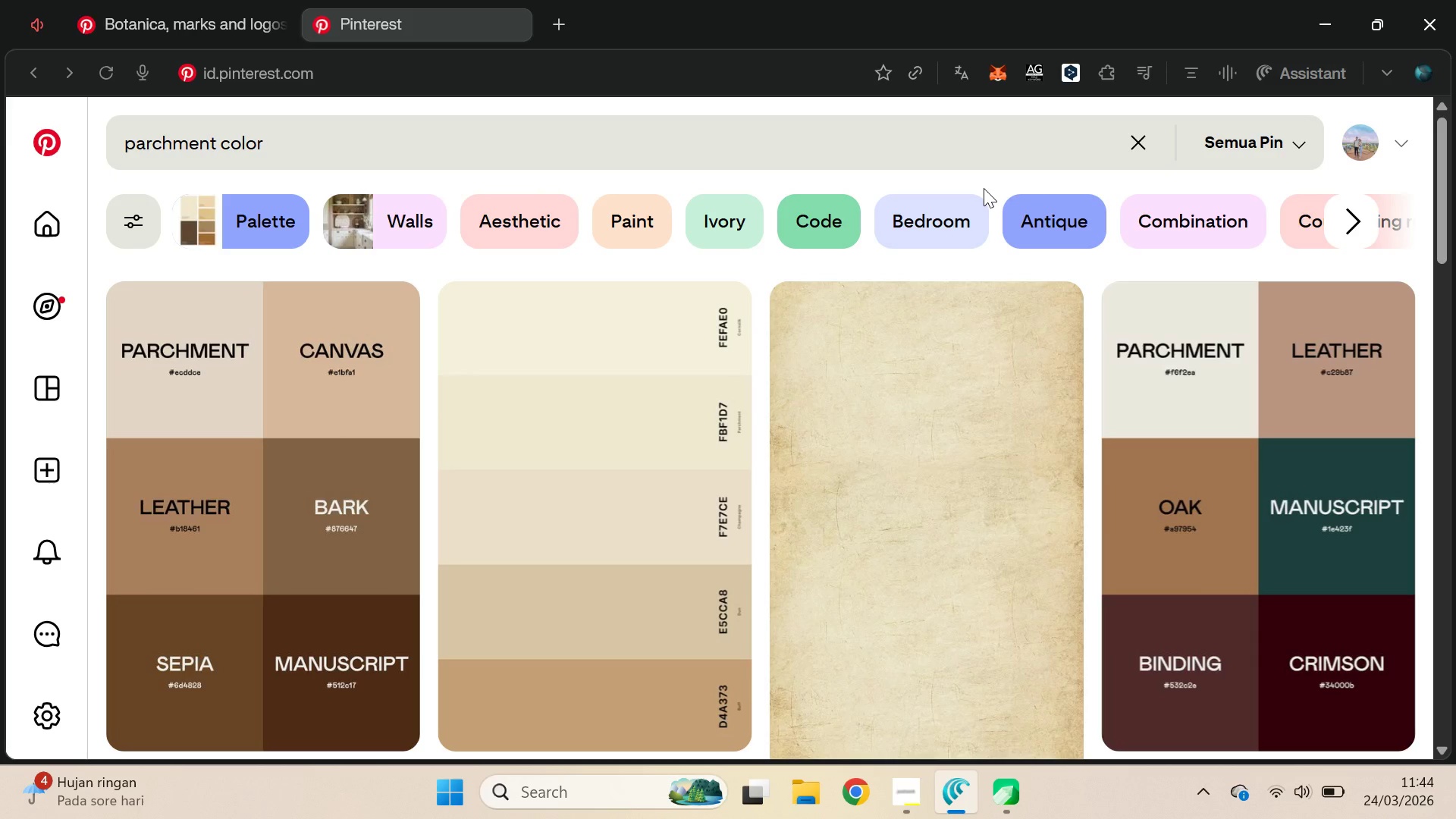 
key(VolumeUp)
 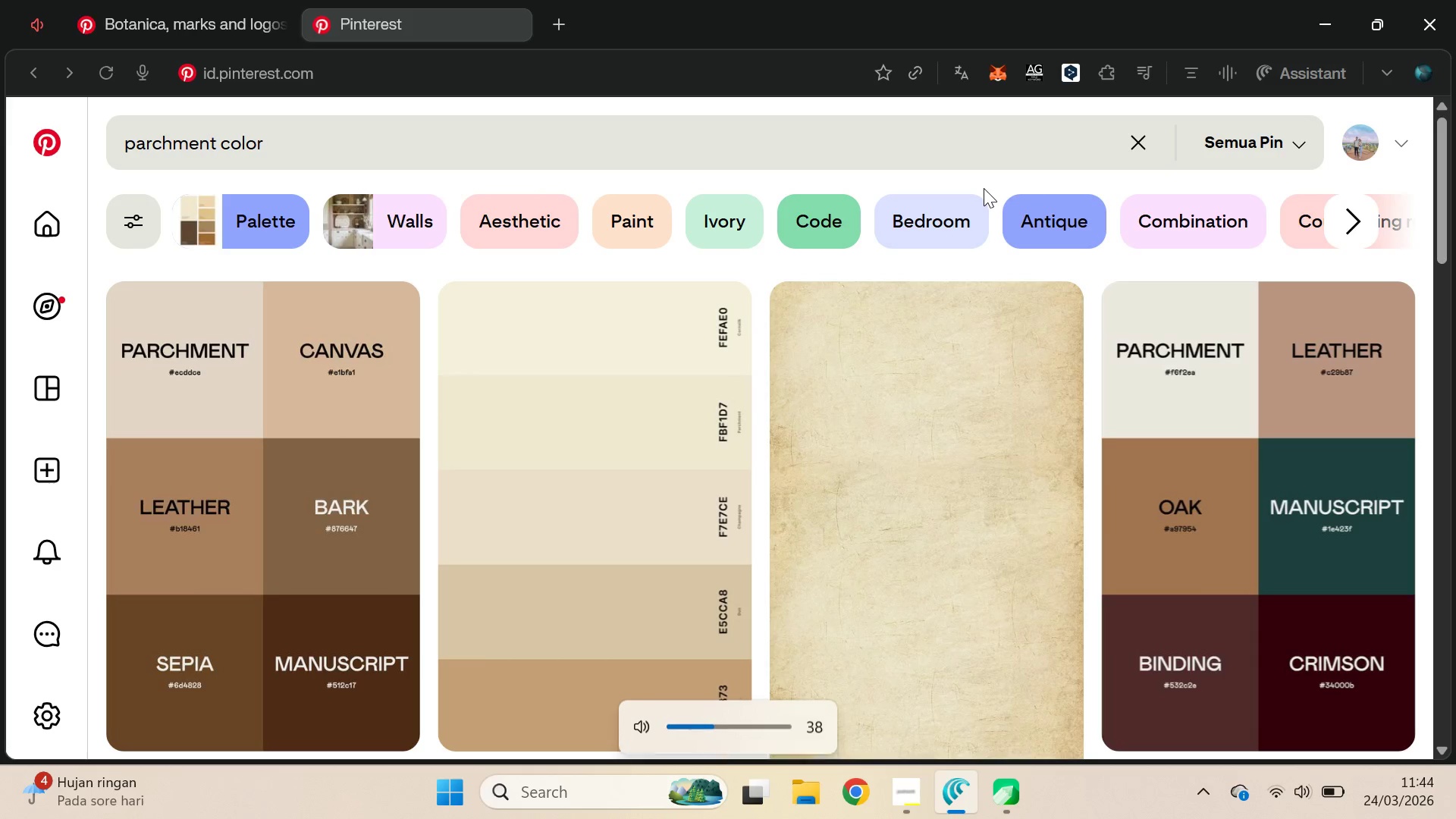 
key(VolumeUp)
 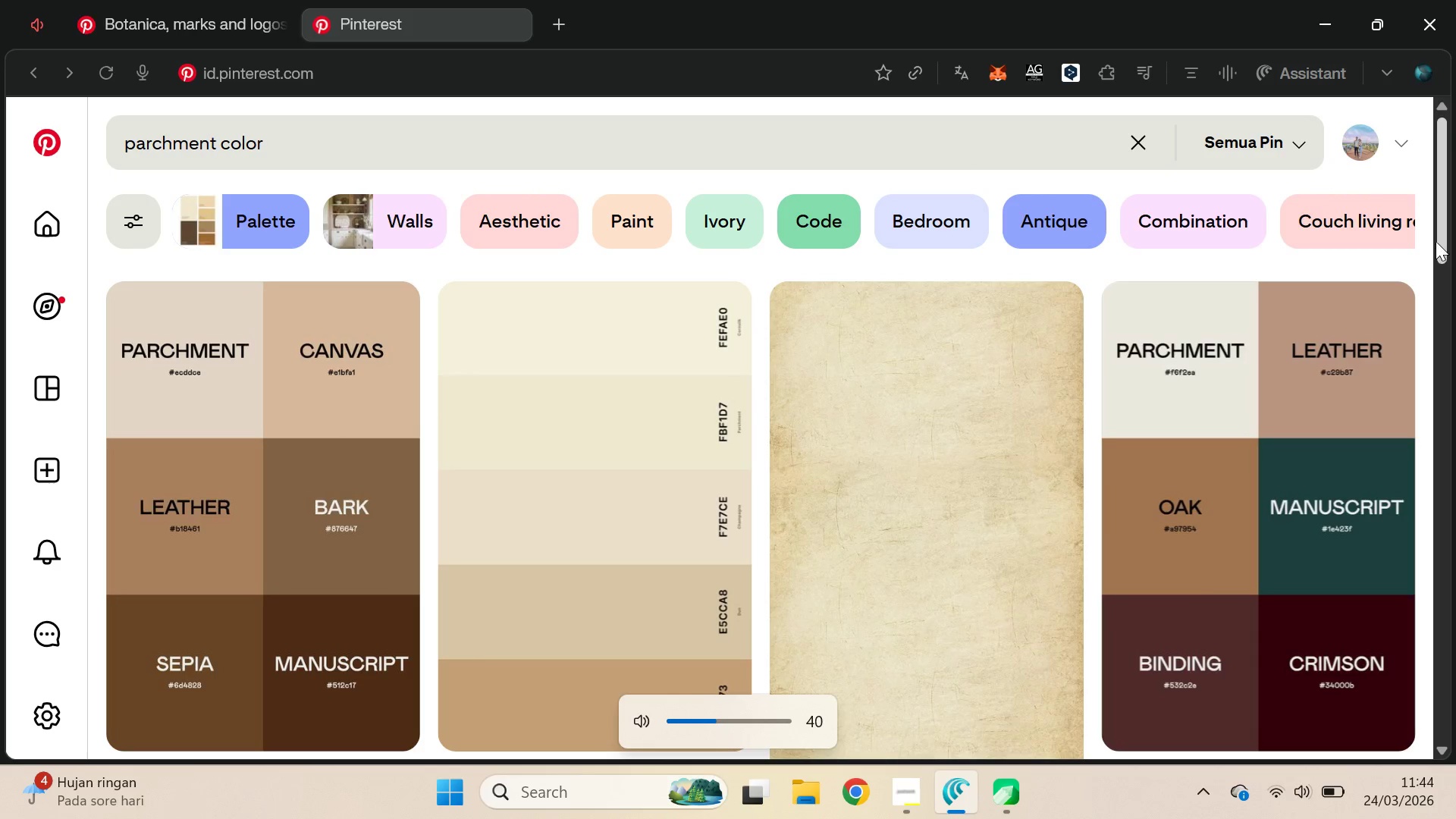 
left_click_drag(start_coordinate=[1440, 215], to_coordinate=[1455, 243])
 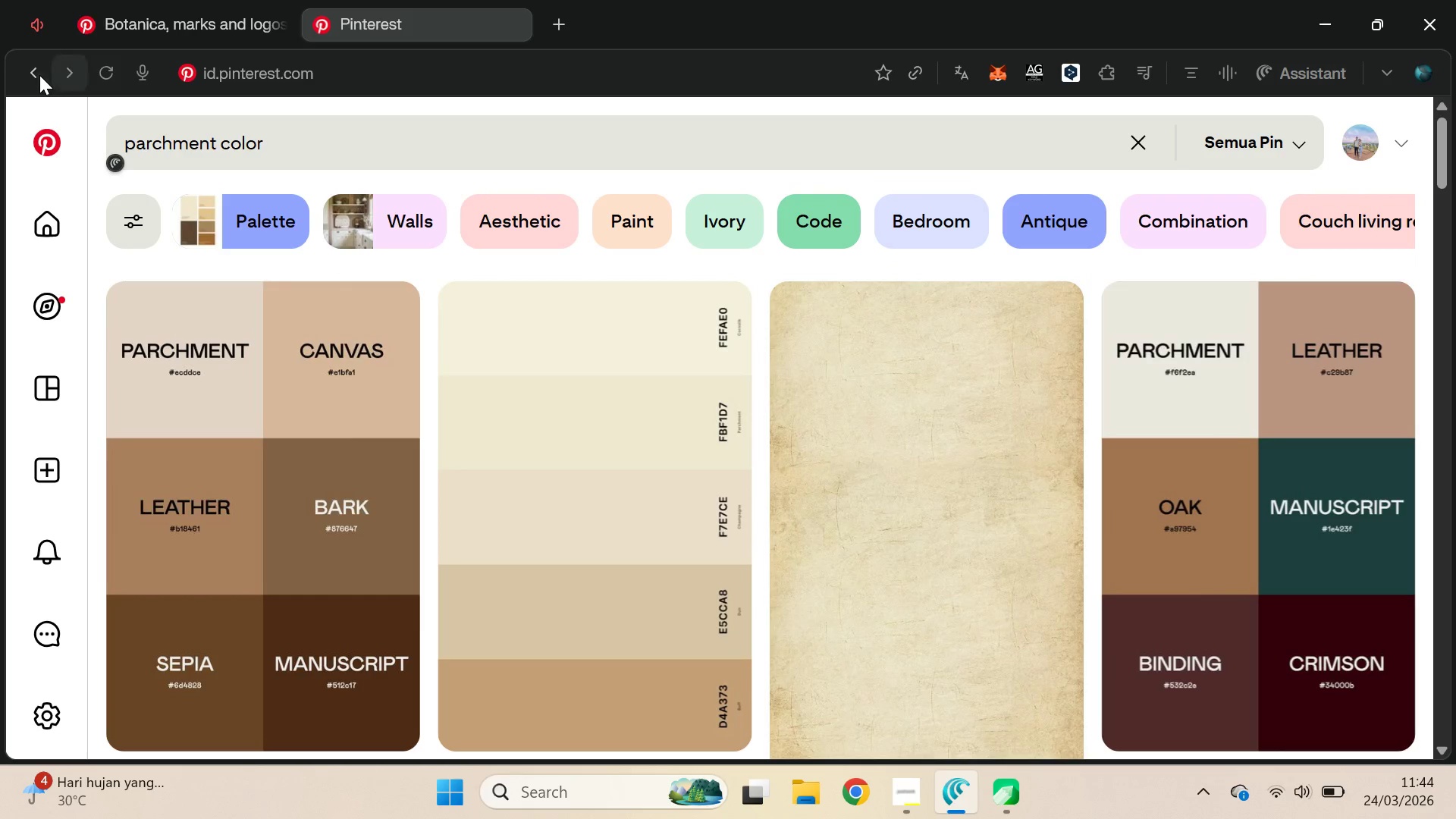 
left_click([37, 75])
 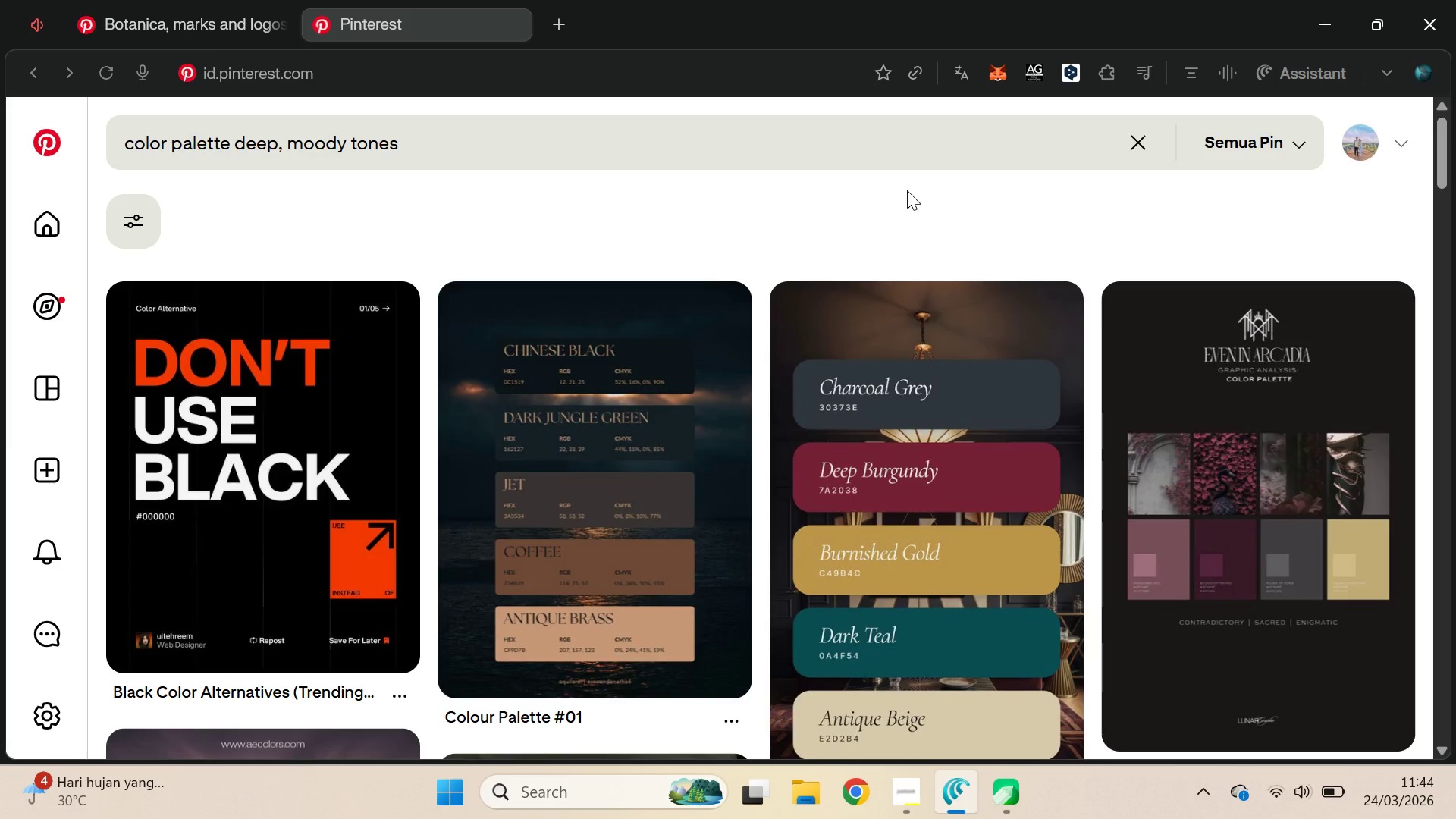 
scroll: coordinate [921, 205], scroll_direction: none, amount: 0.0
 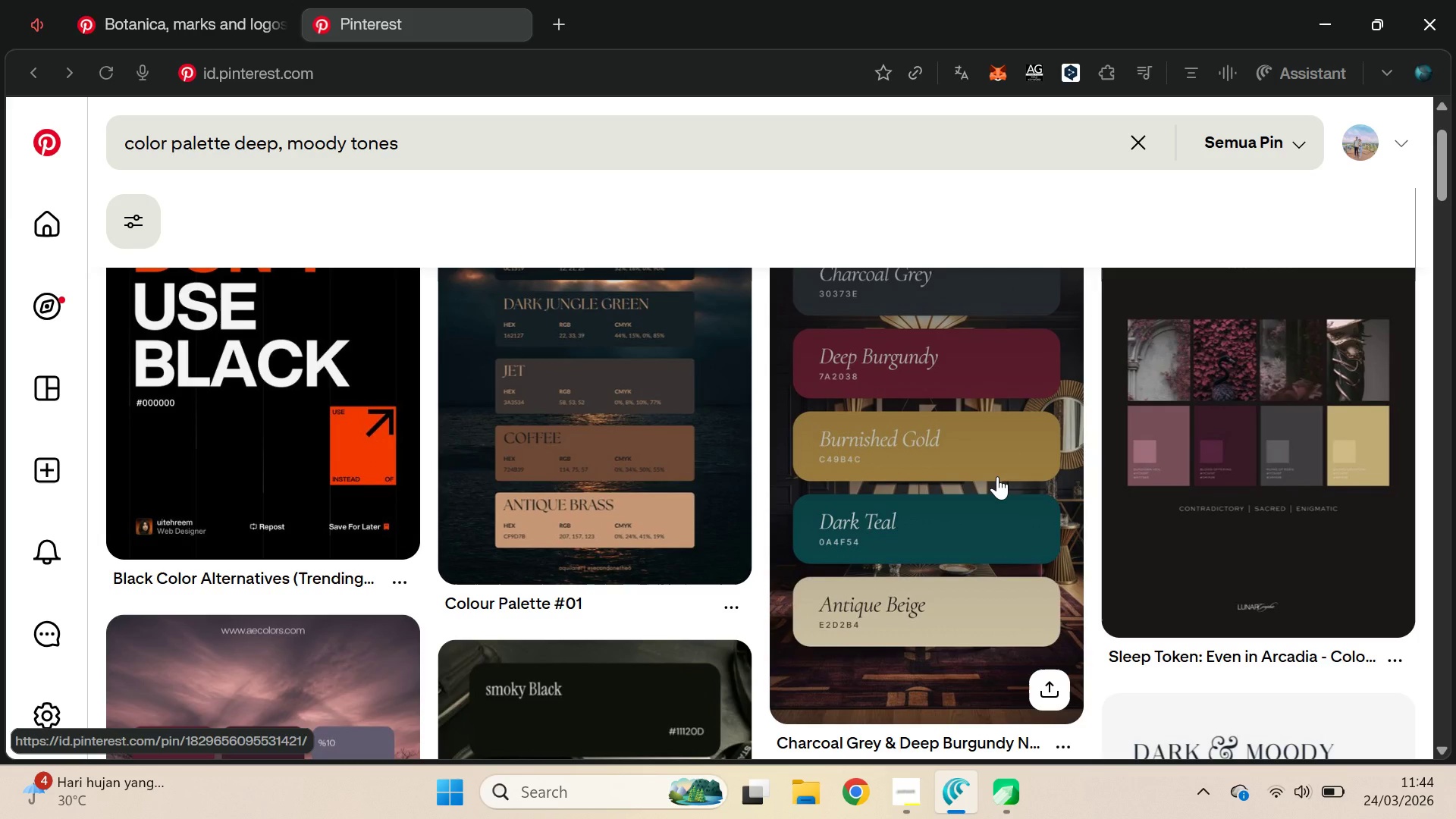 
left_click([997, 476])
 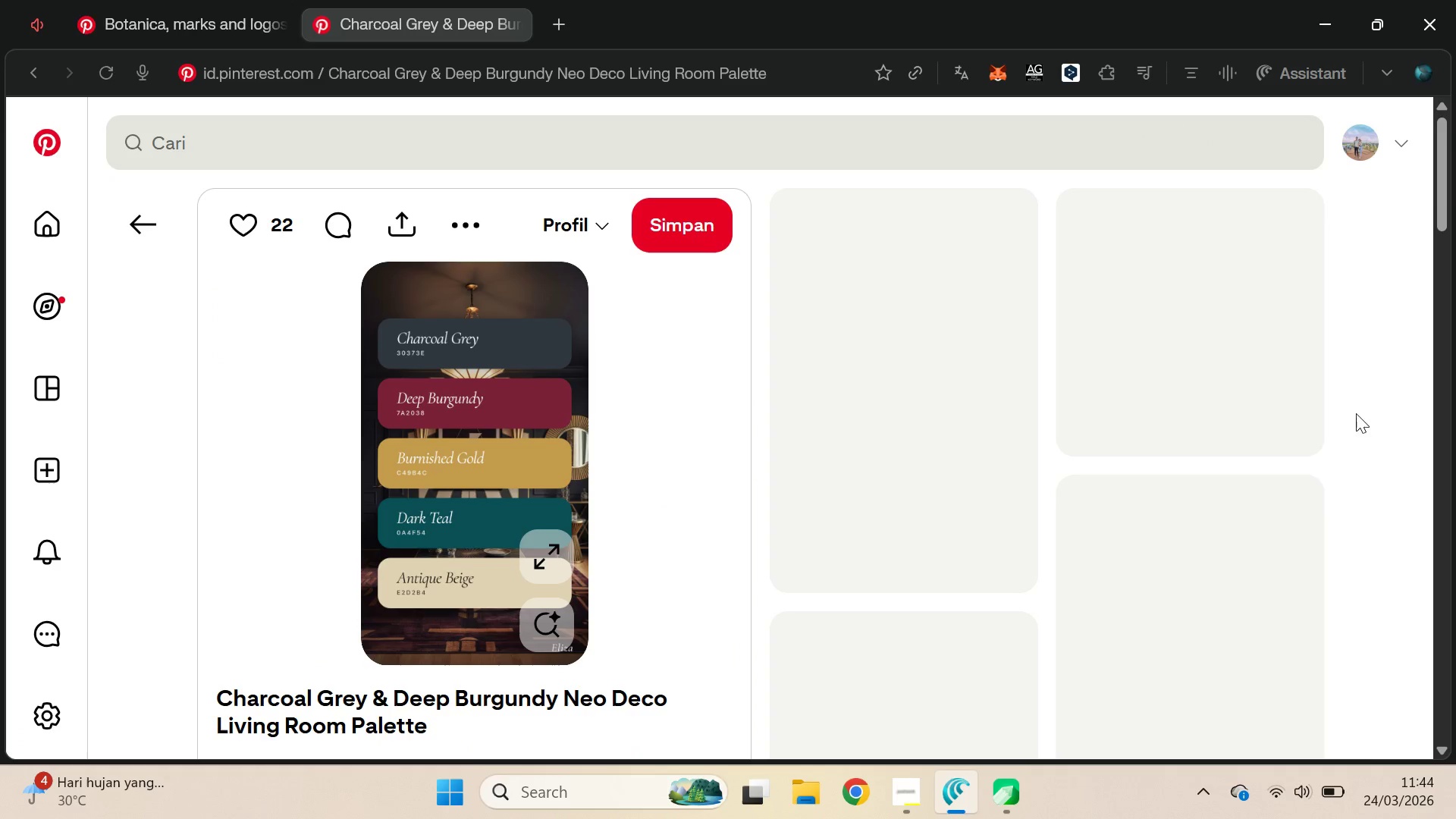 
mouse_move([1379, 351])
 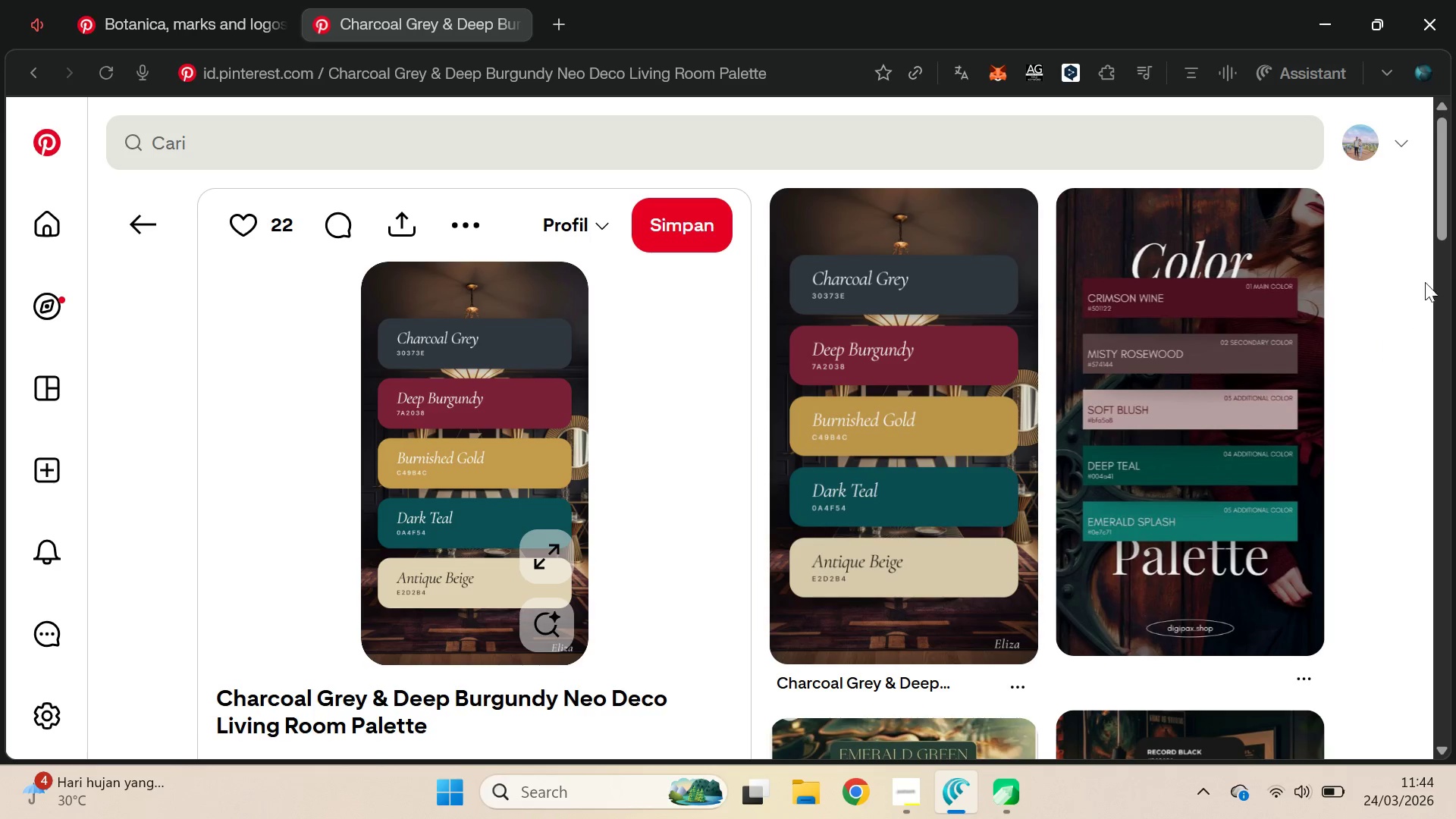 
left_click_drag(start_coordinate=[1436, 218], to_coordinate=[1450, 442])
 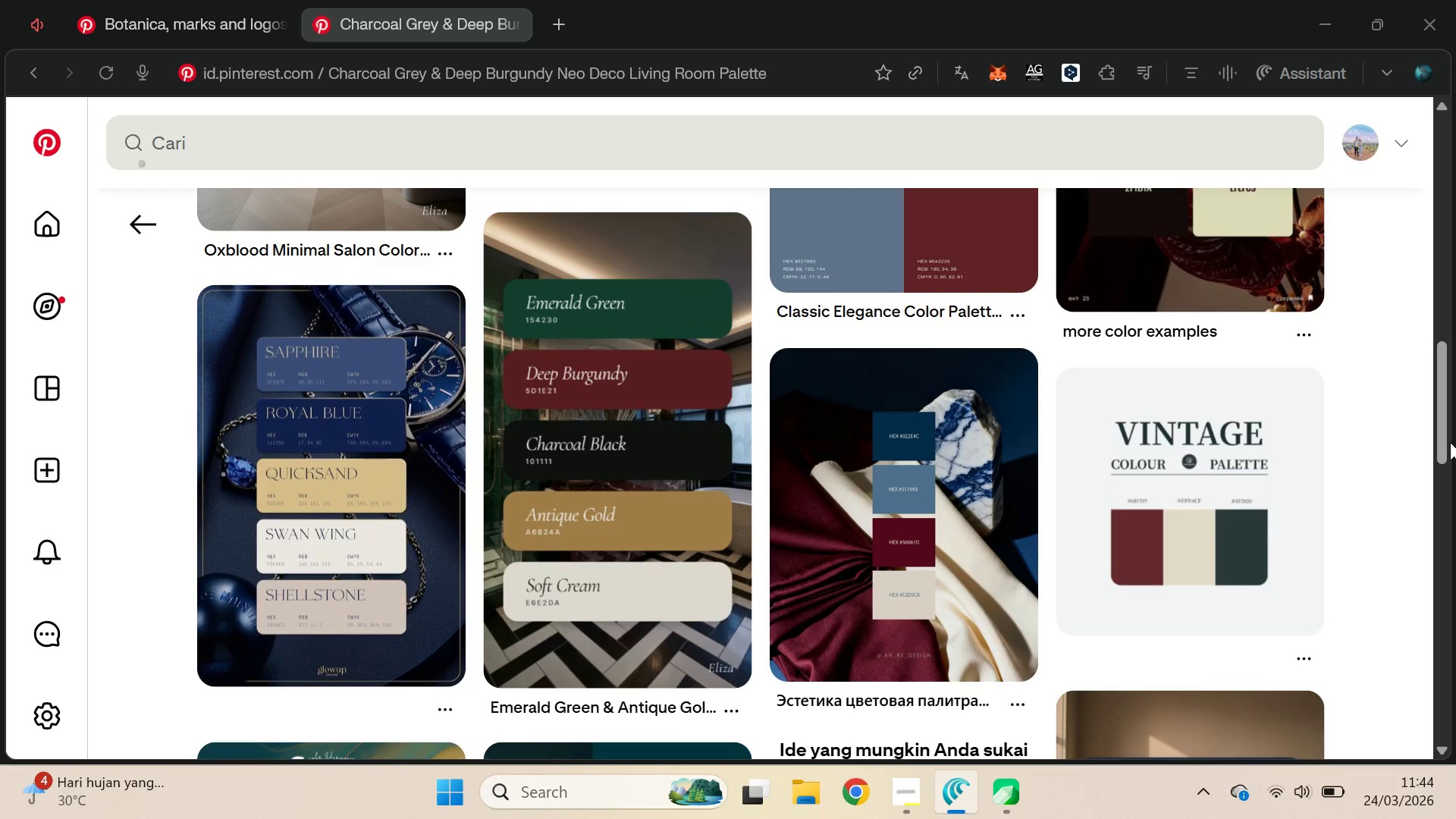 
key(Alt+Tab)